 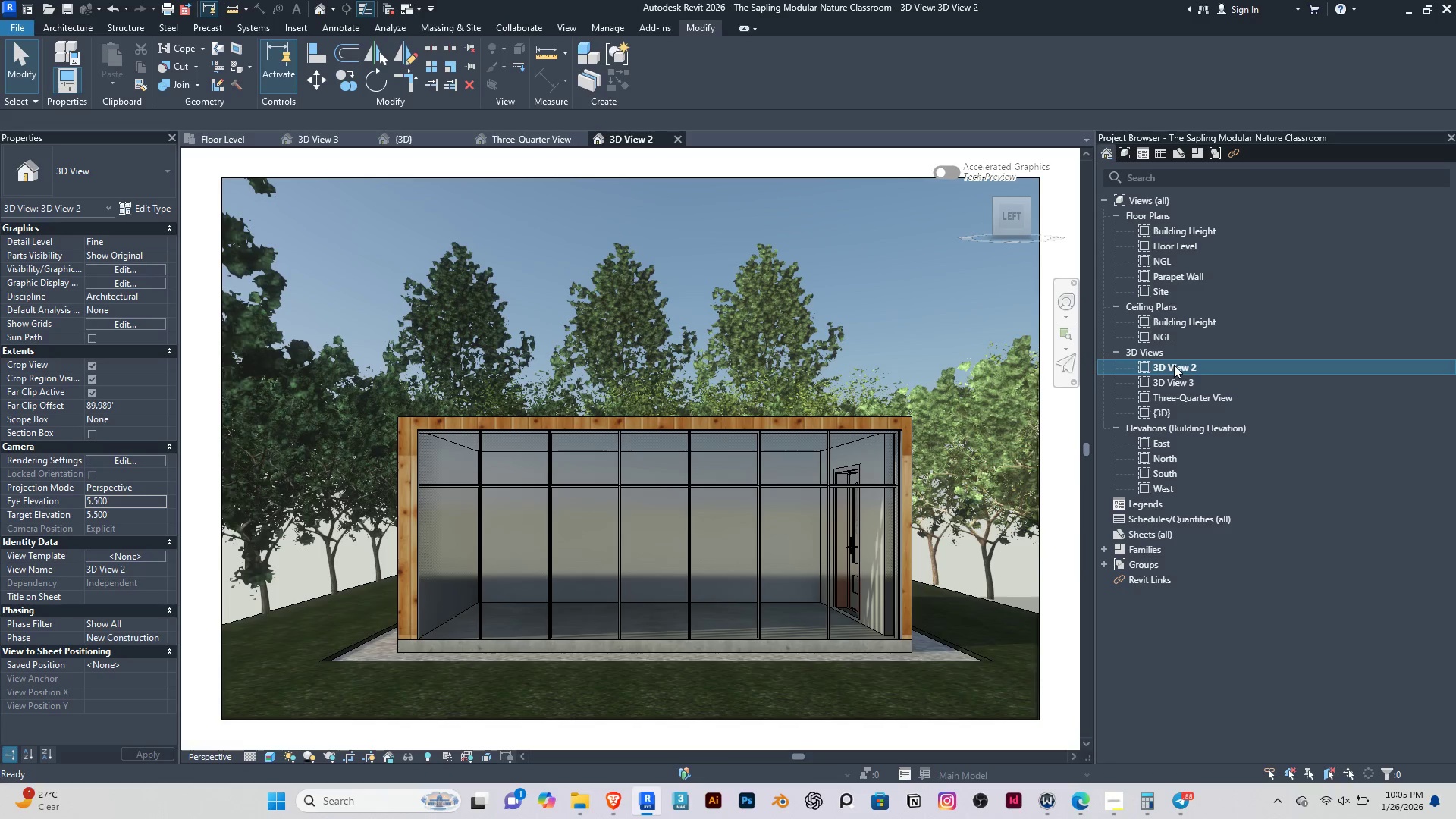 
right_click([1174, 365])
 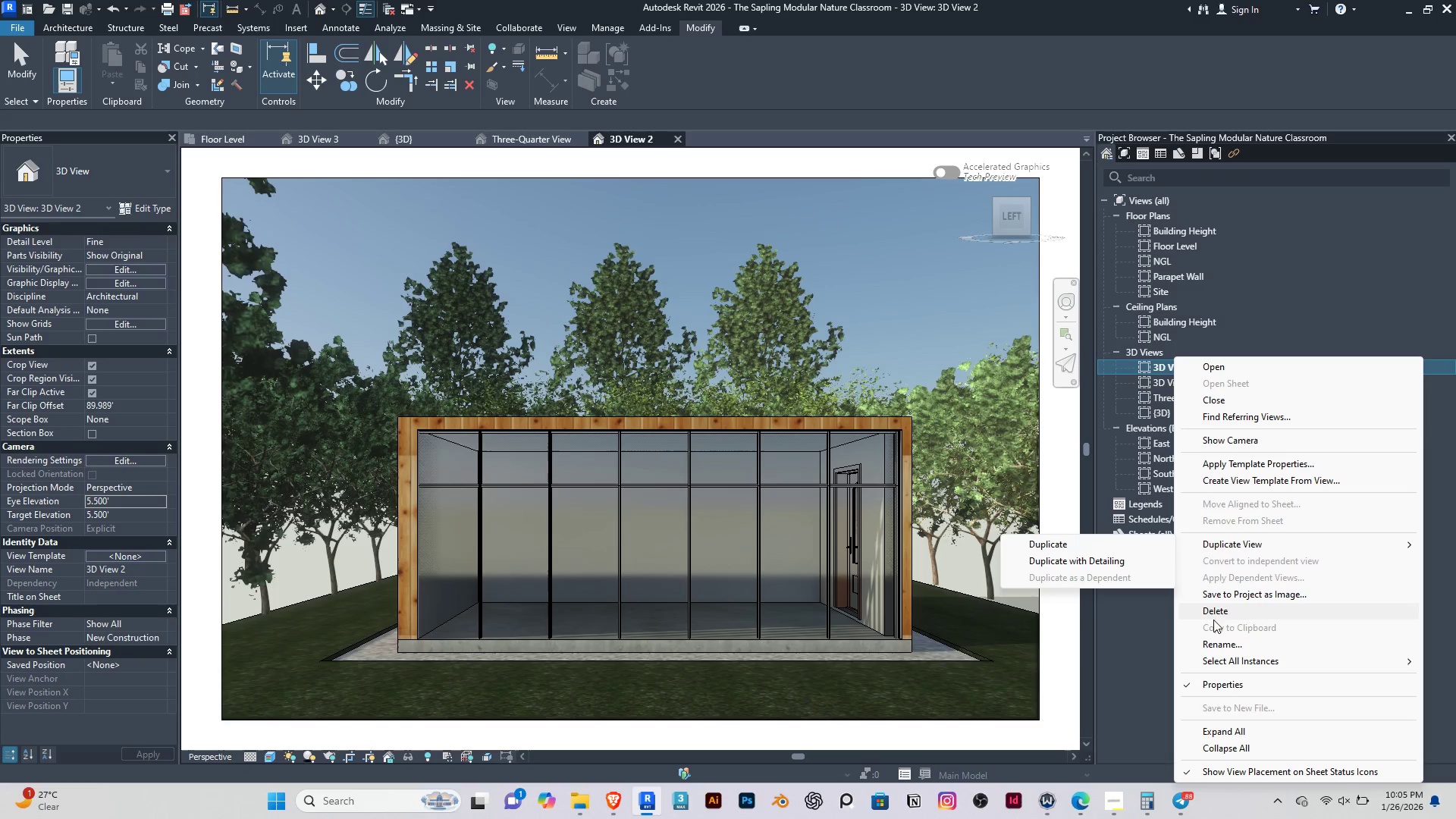 
left_click([1222, 645])
 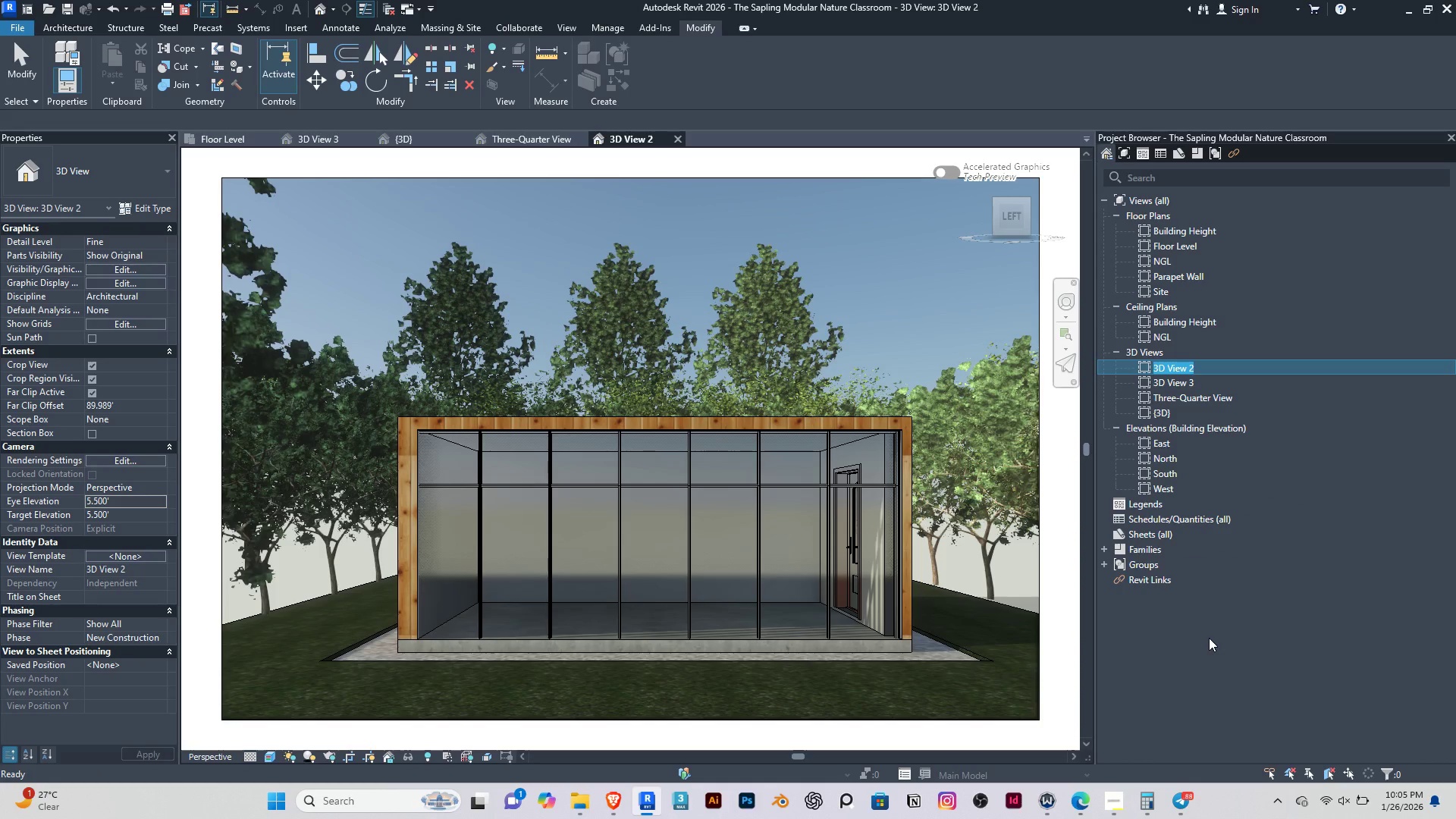 
type(Front Perspective)
 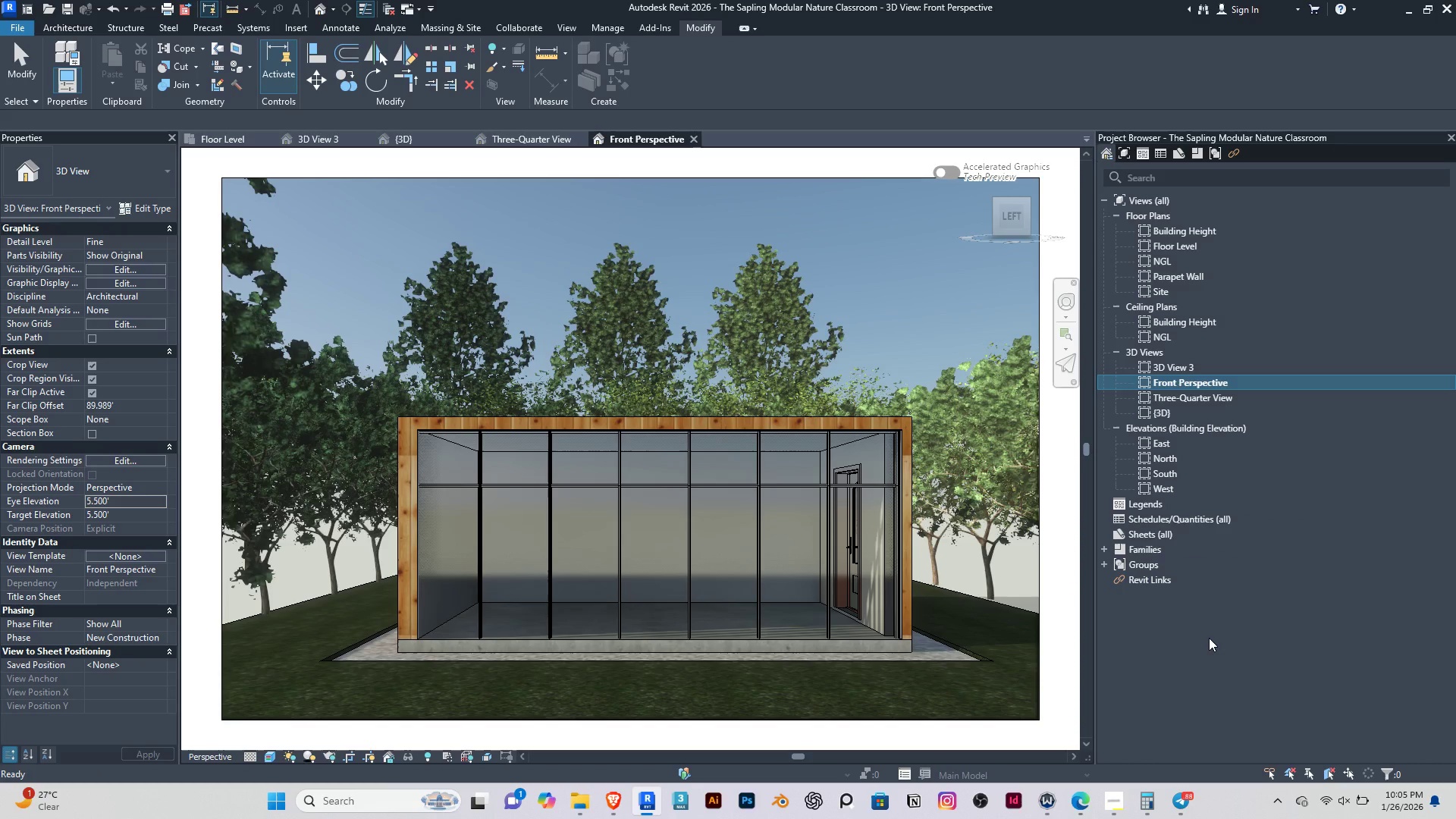 
 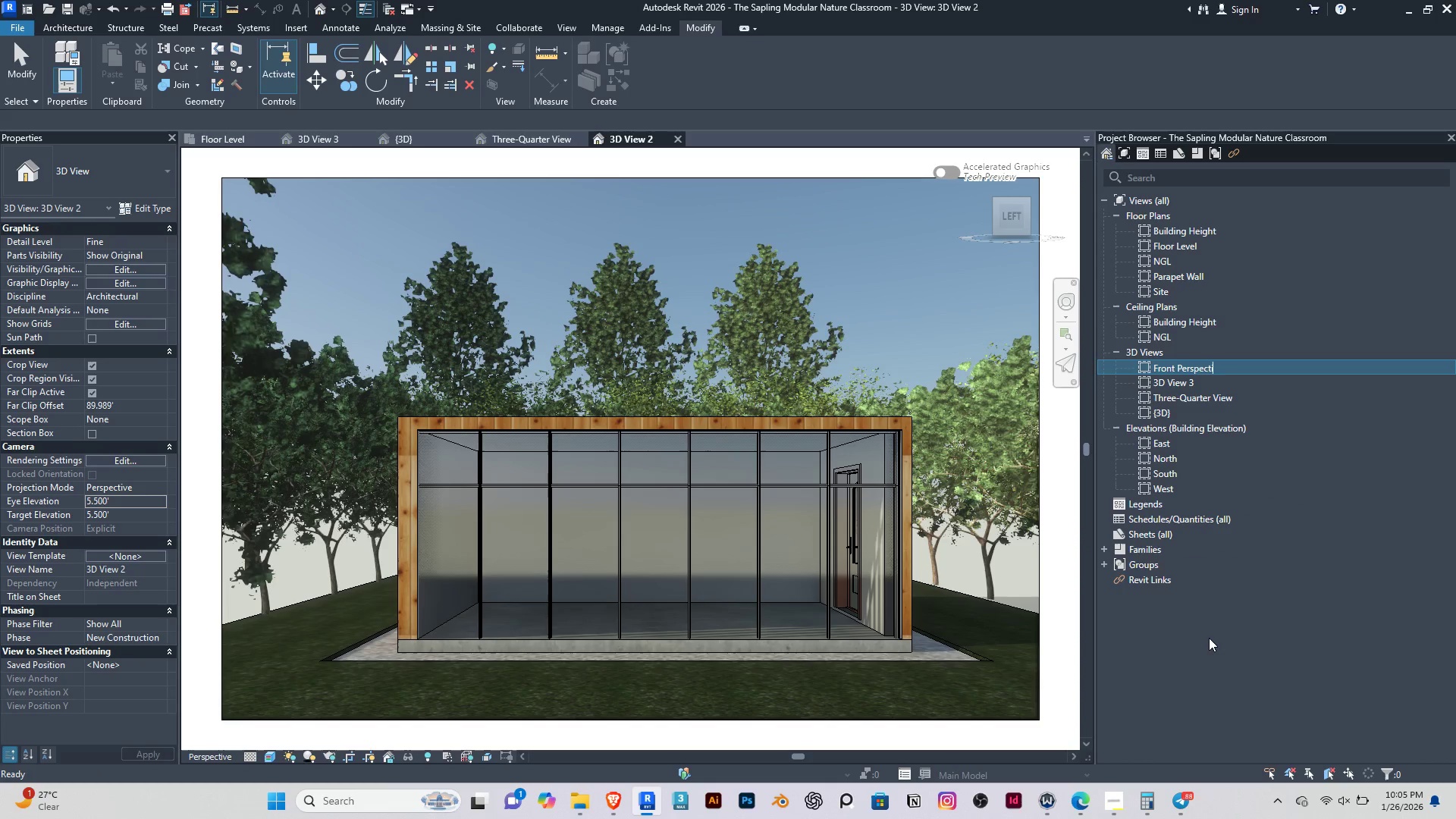 
key(Enter)
 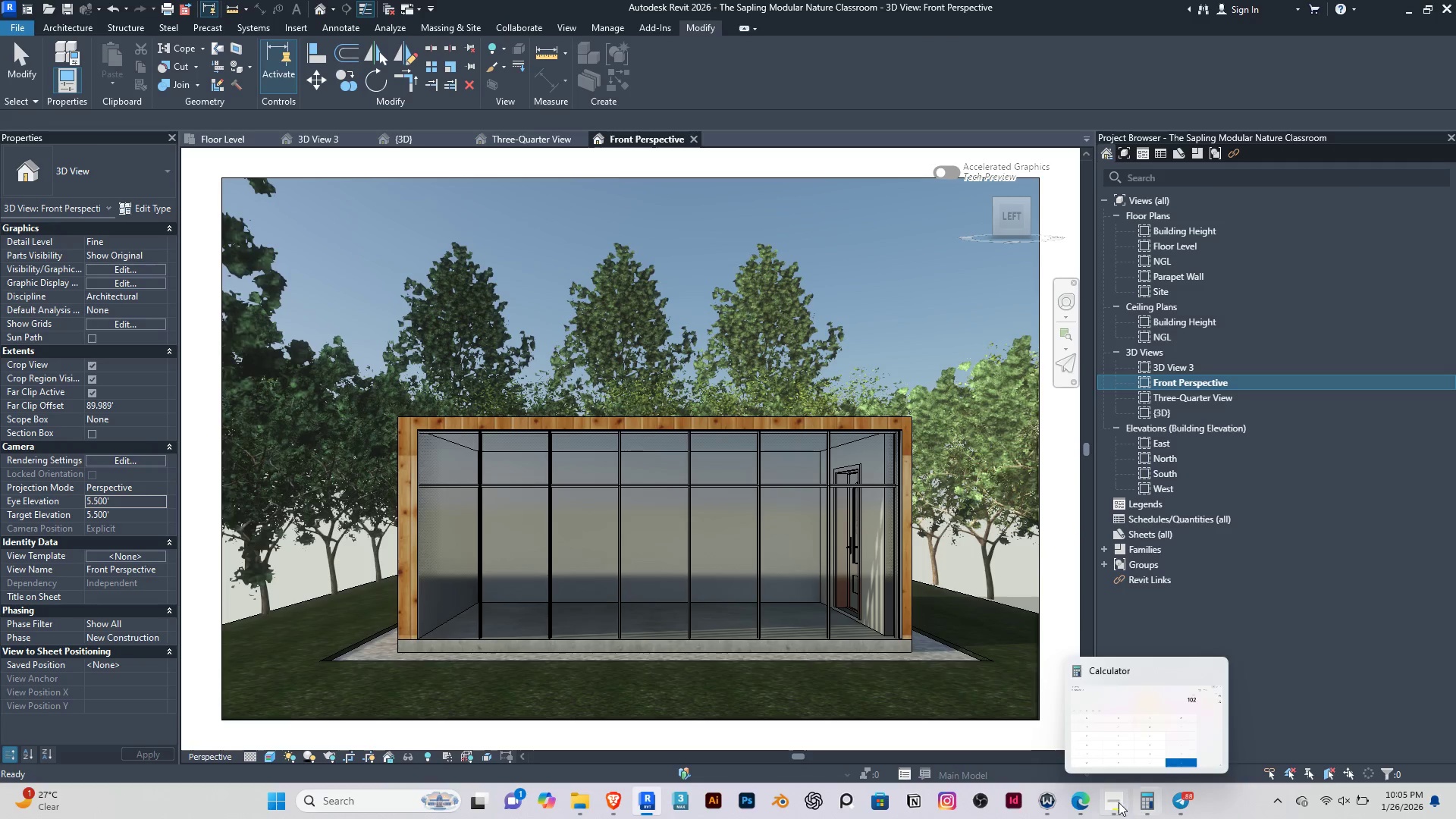 
left_click([1116, 796])